 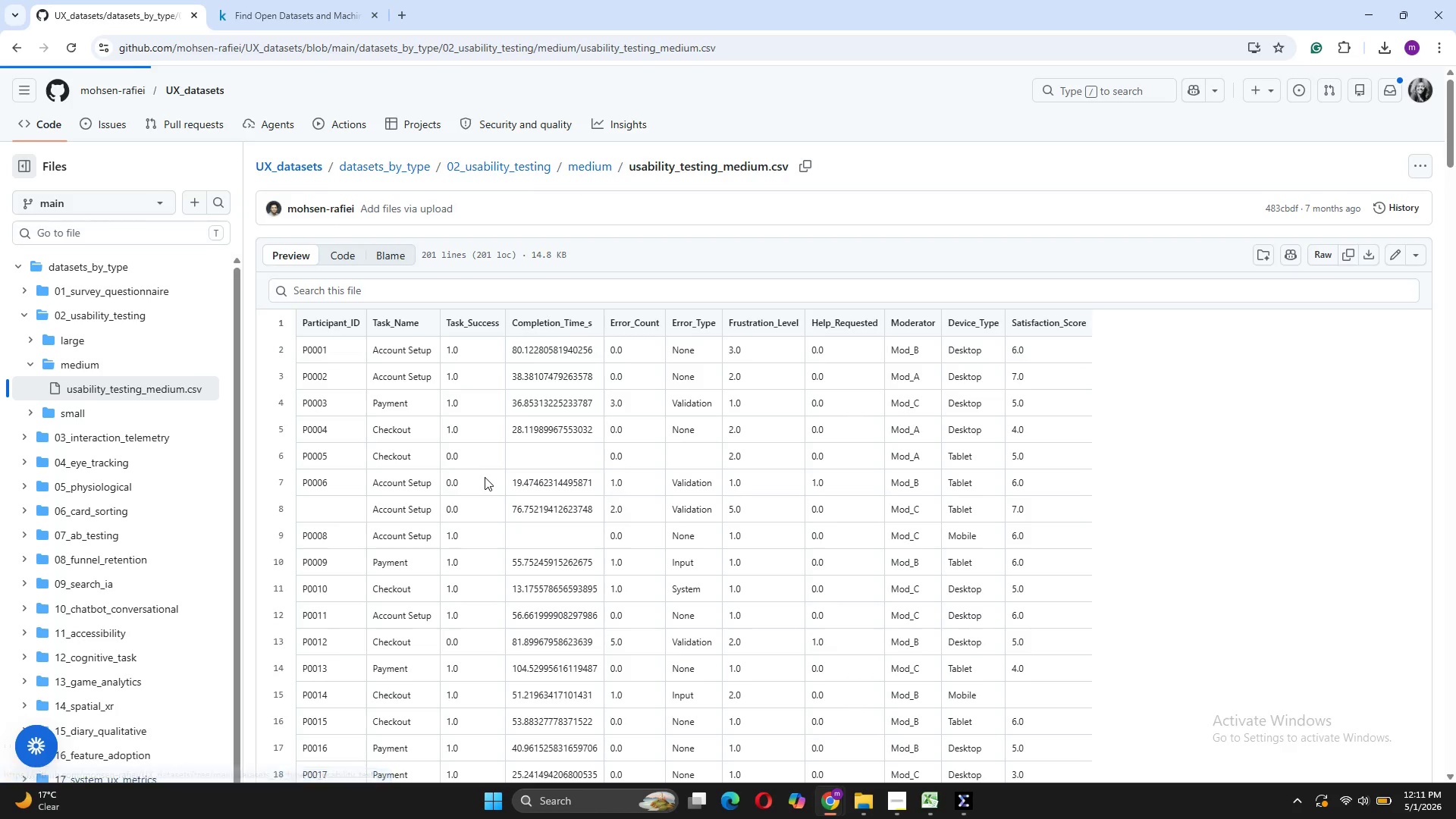 
left_click([301, 314])
 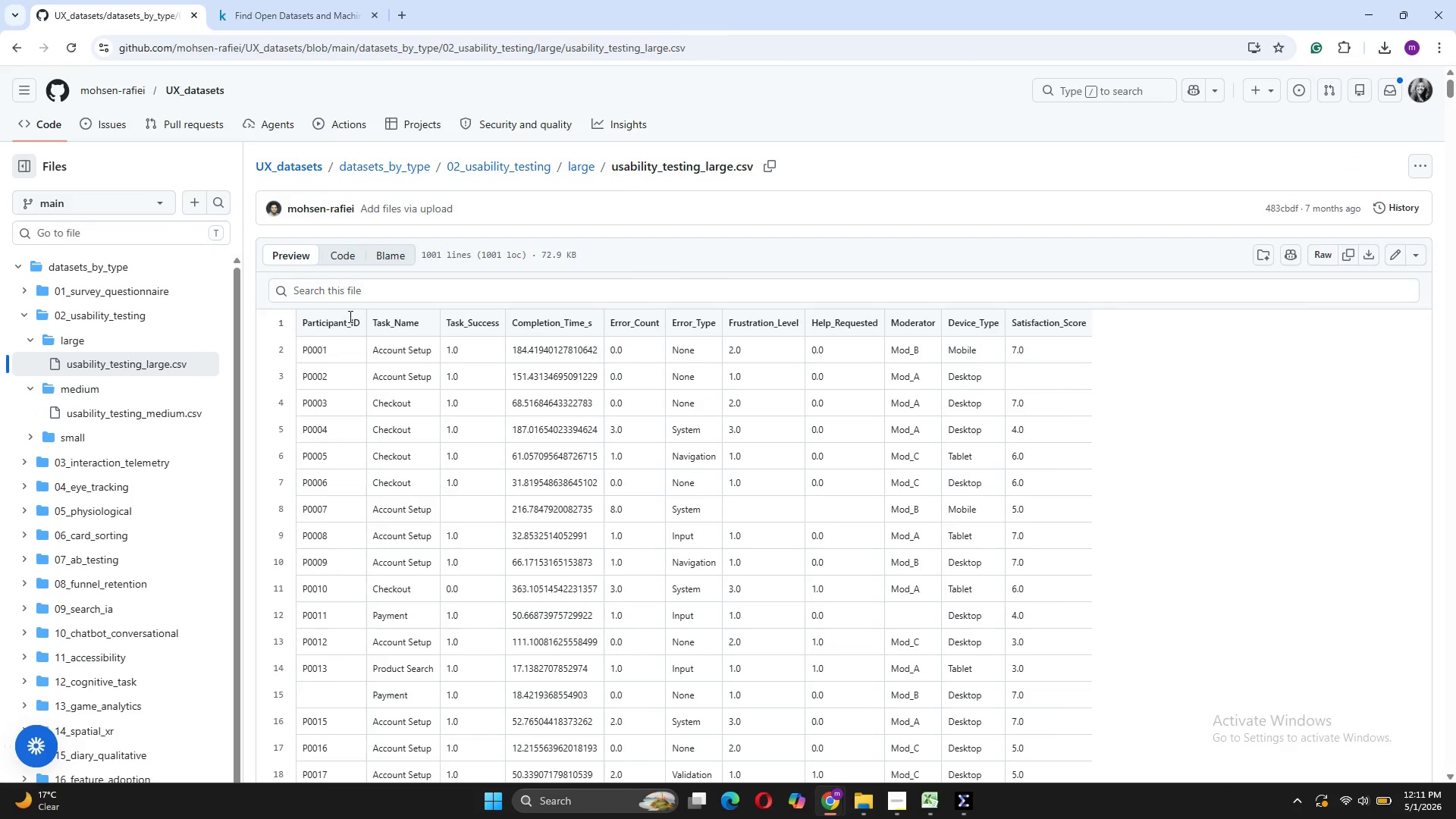 
wait(8.58)
 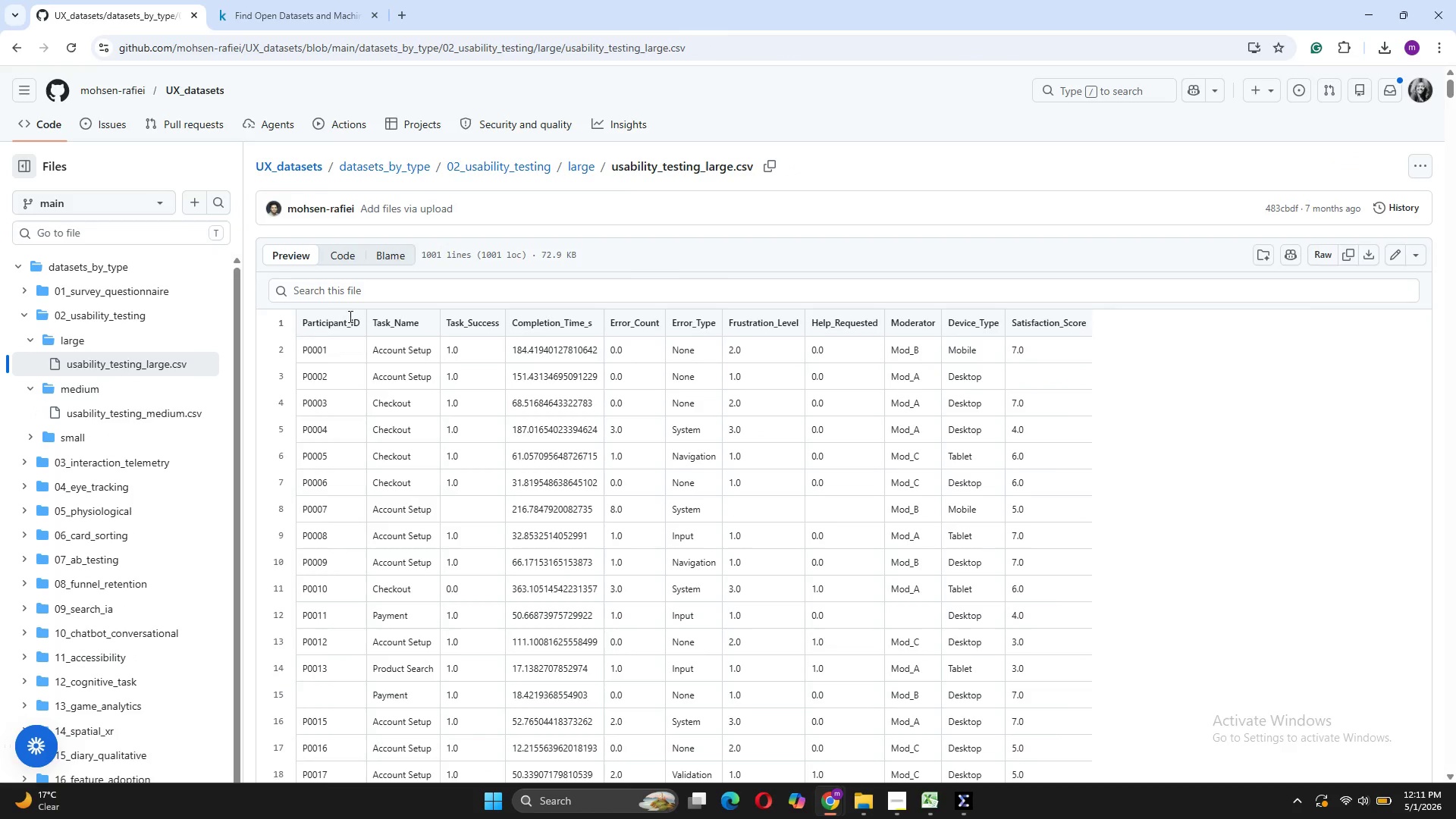 
left_click([94, 318])
 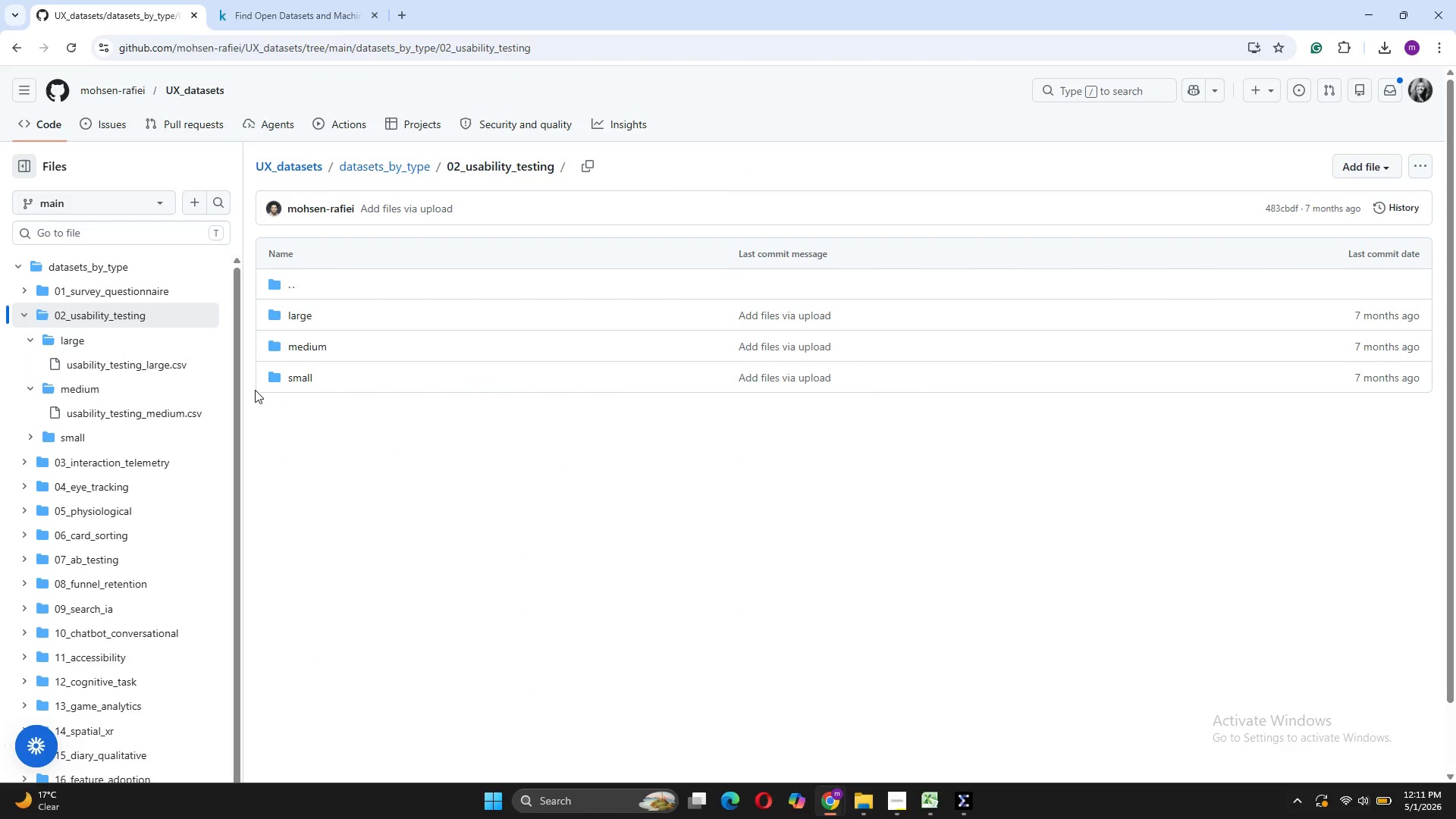 
wait(9.33)
 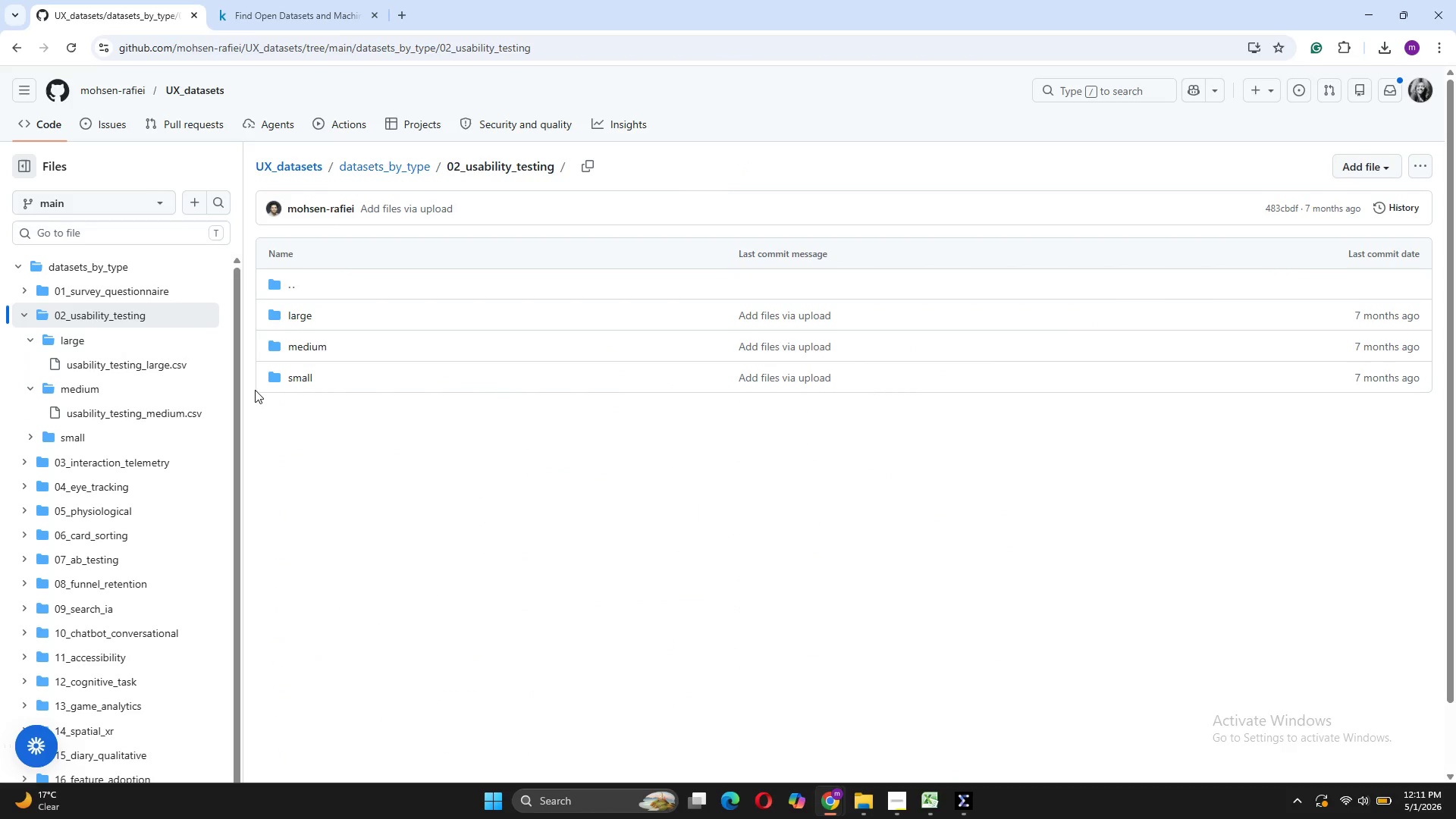 
left_click([950, 745])
 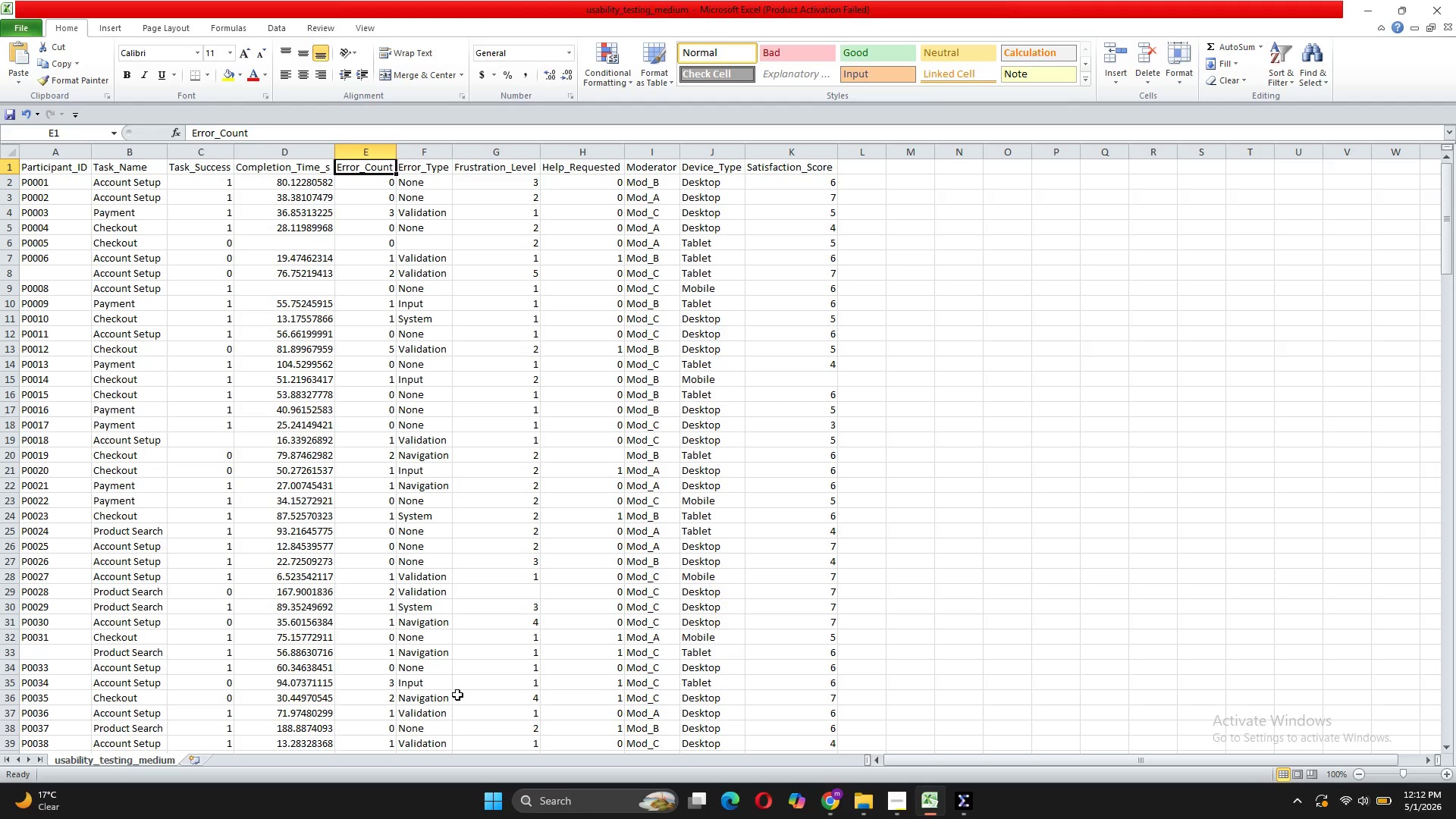 
wait(70.11)
 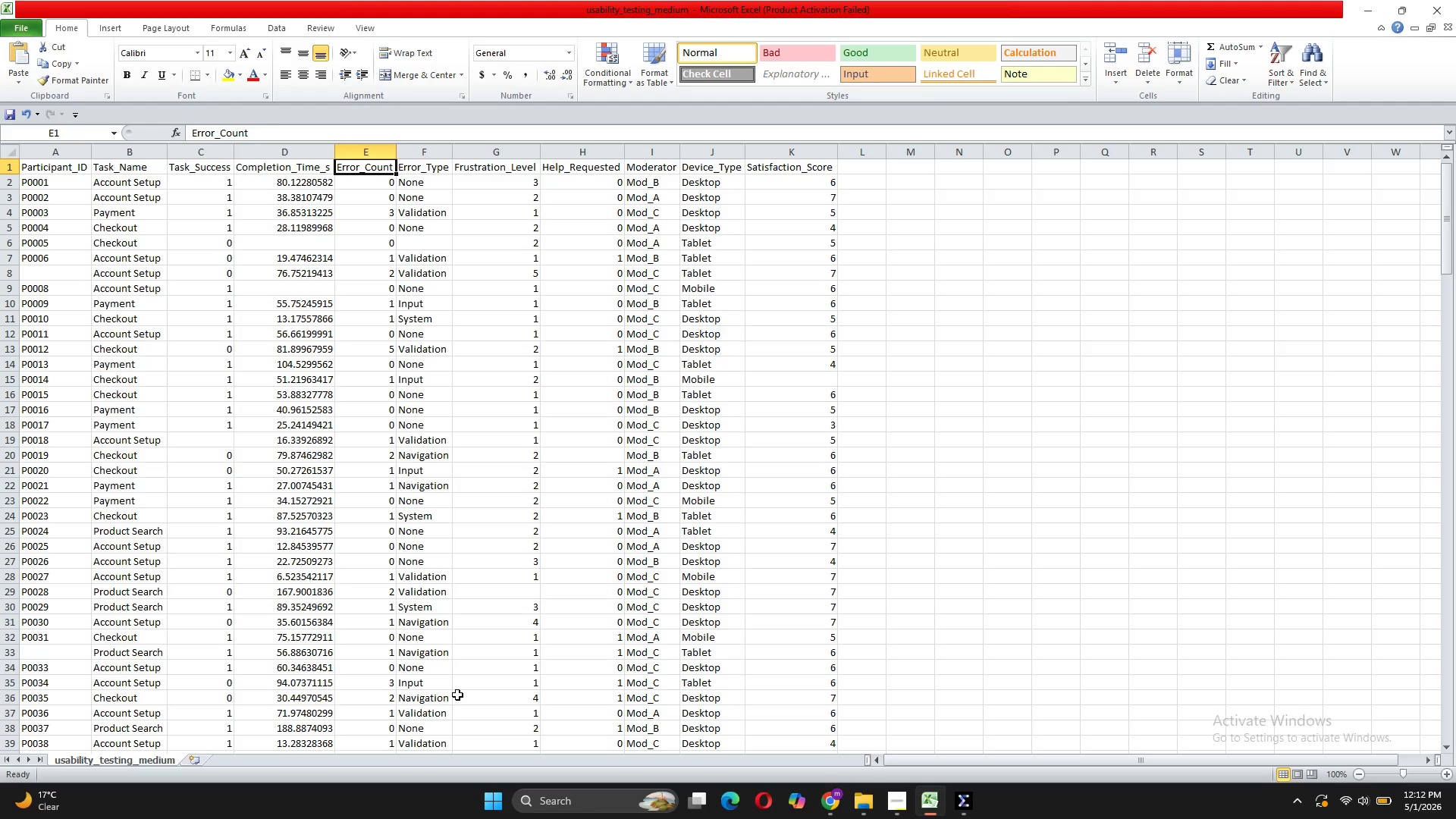 
left_click([962, 814])
 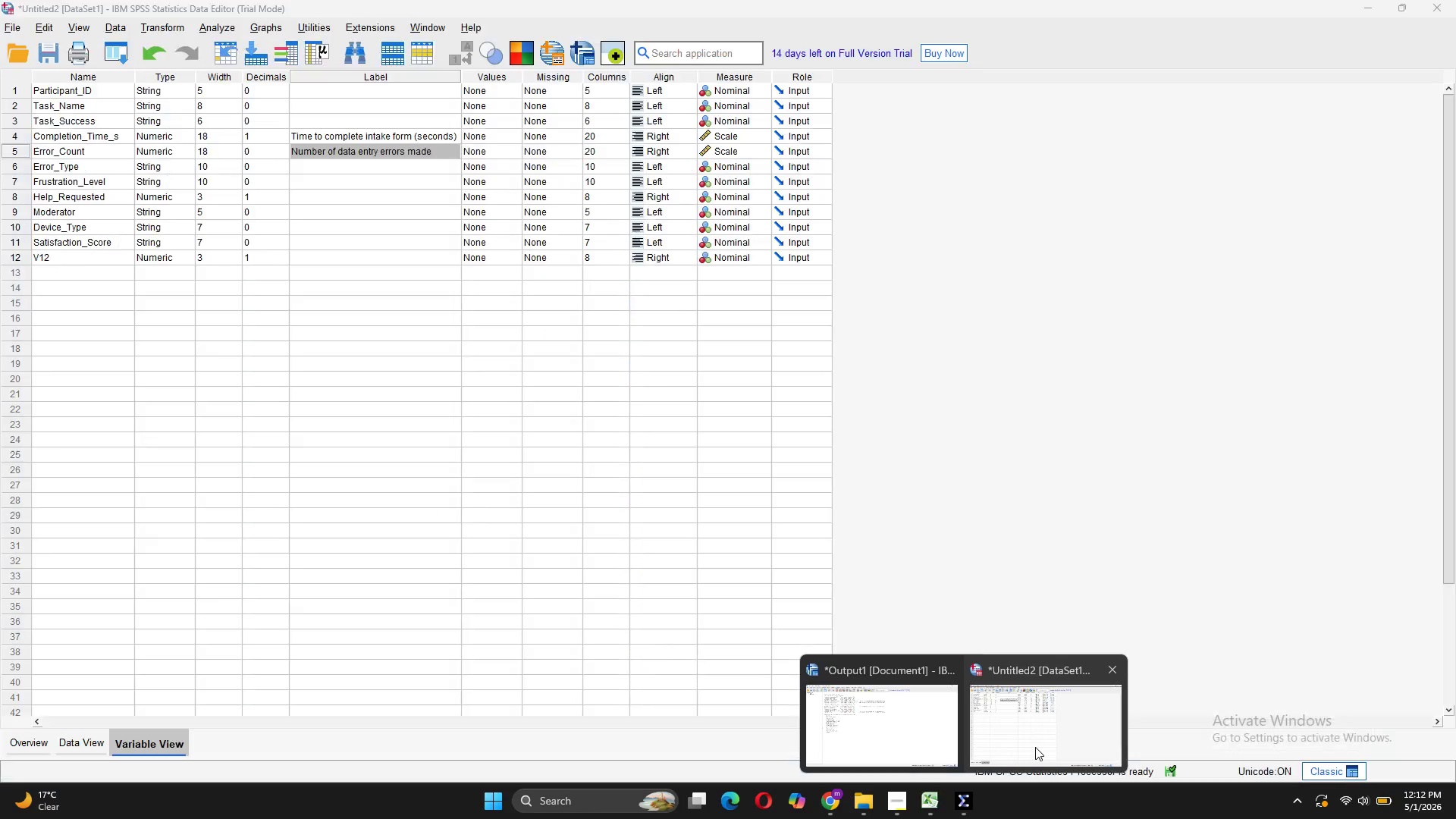 
left_click([1034, 747])
 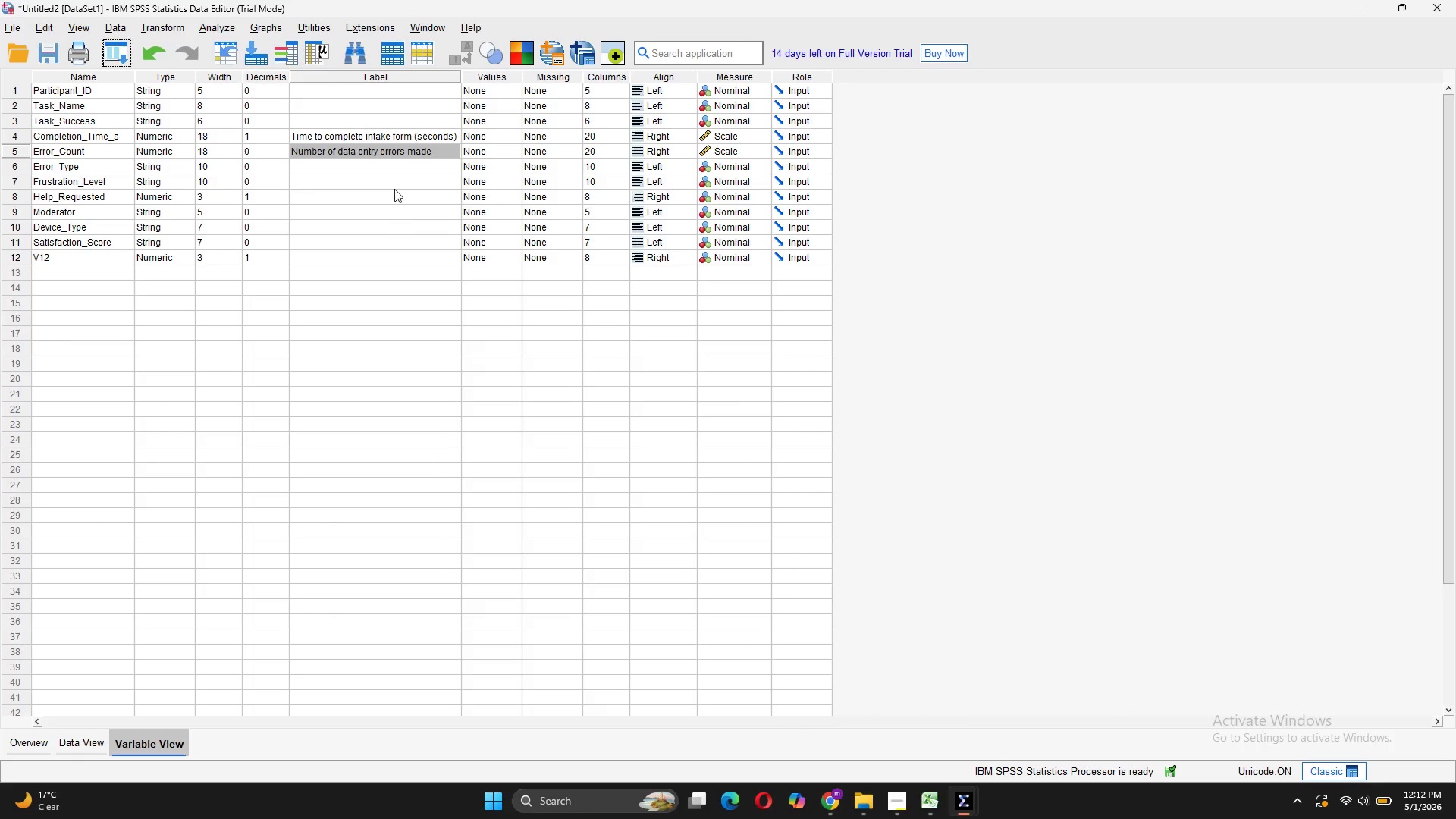 
left_click([395, 165])
 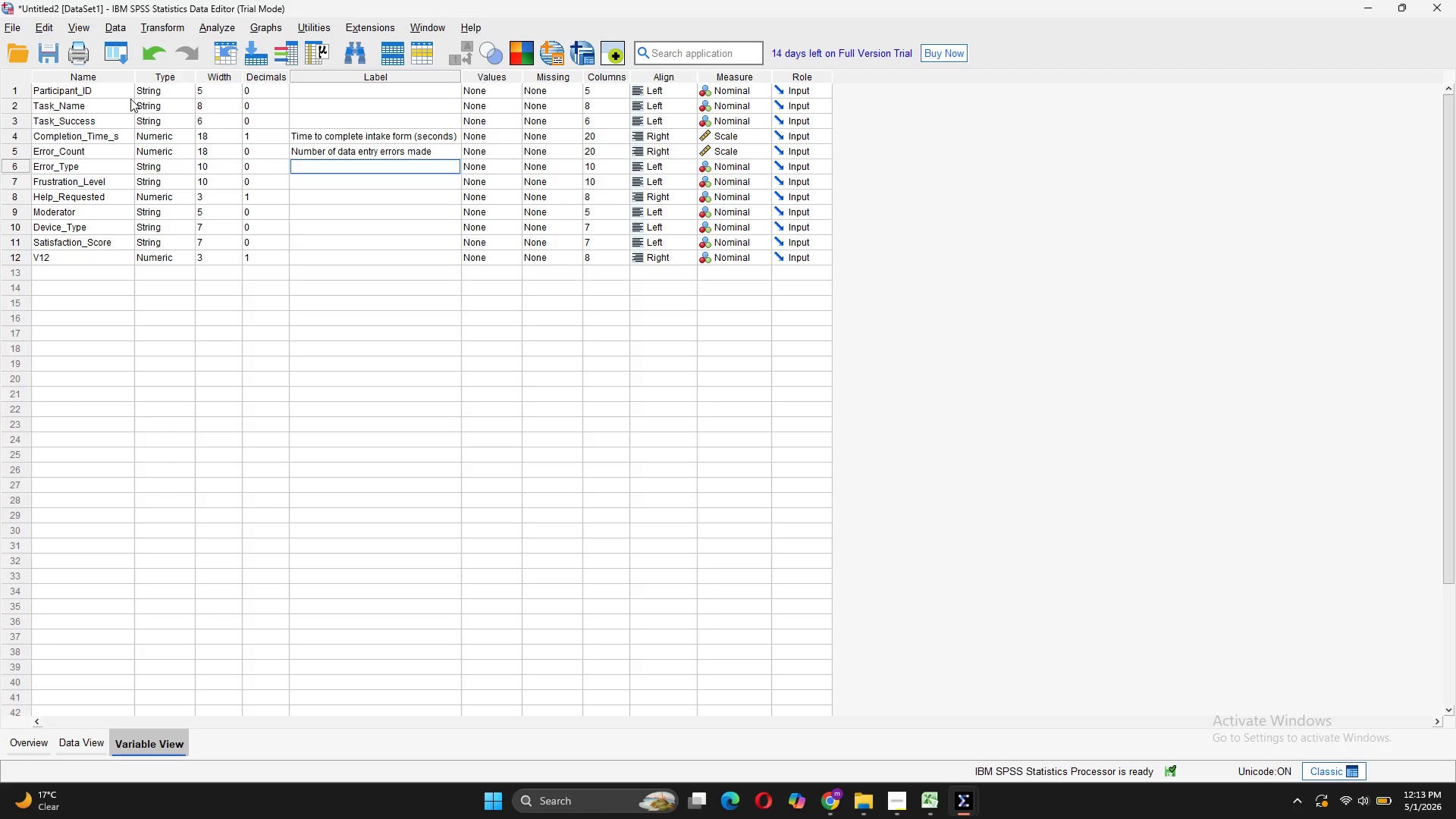 
wait(18.08)
 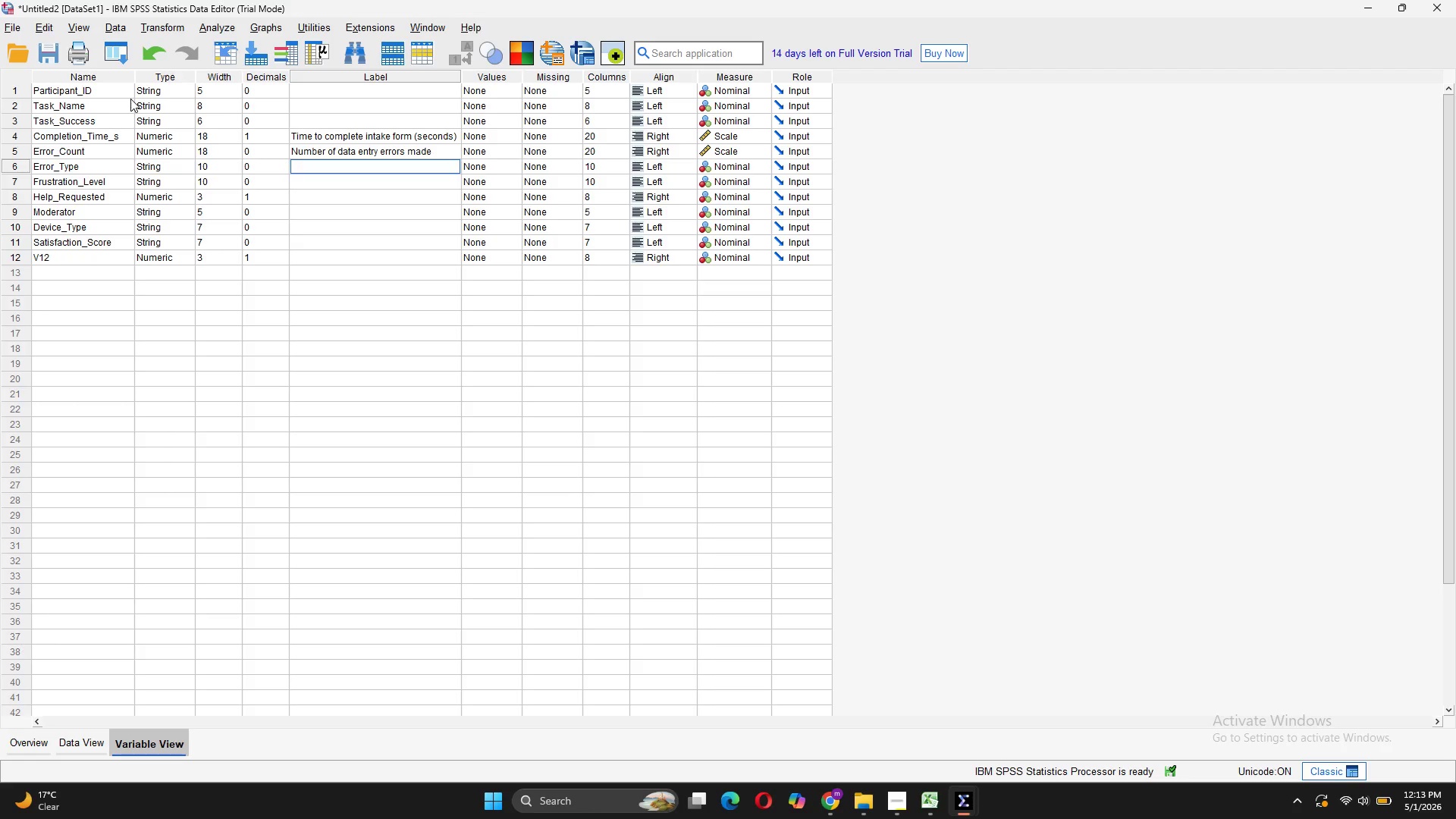 
left_click([874, 749])
 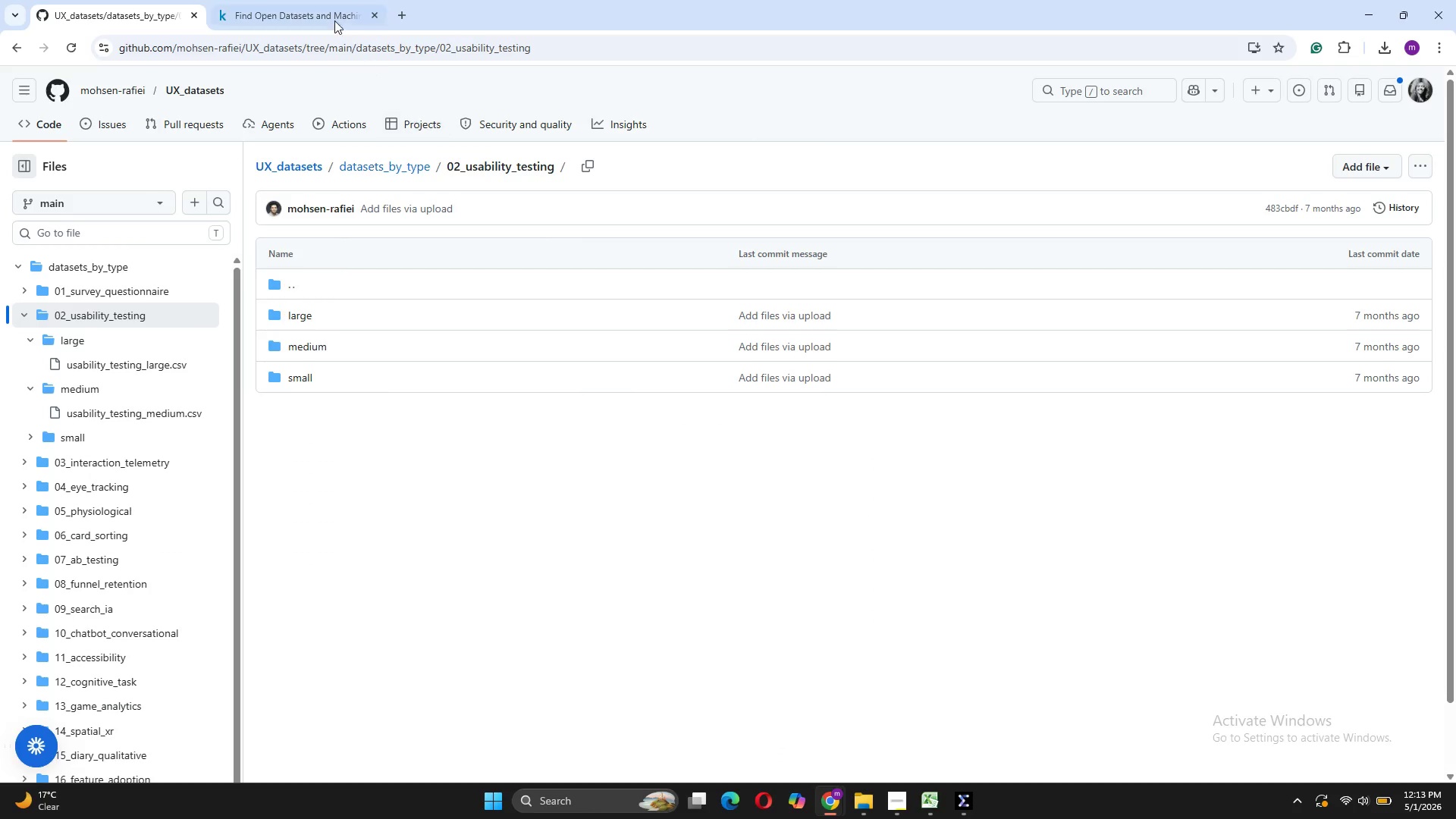 
left_click([334, 17])
 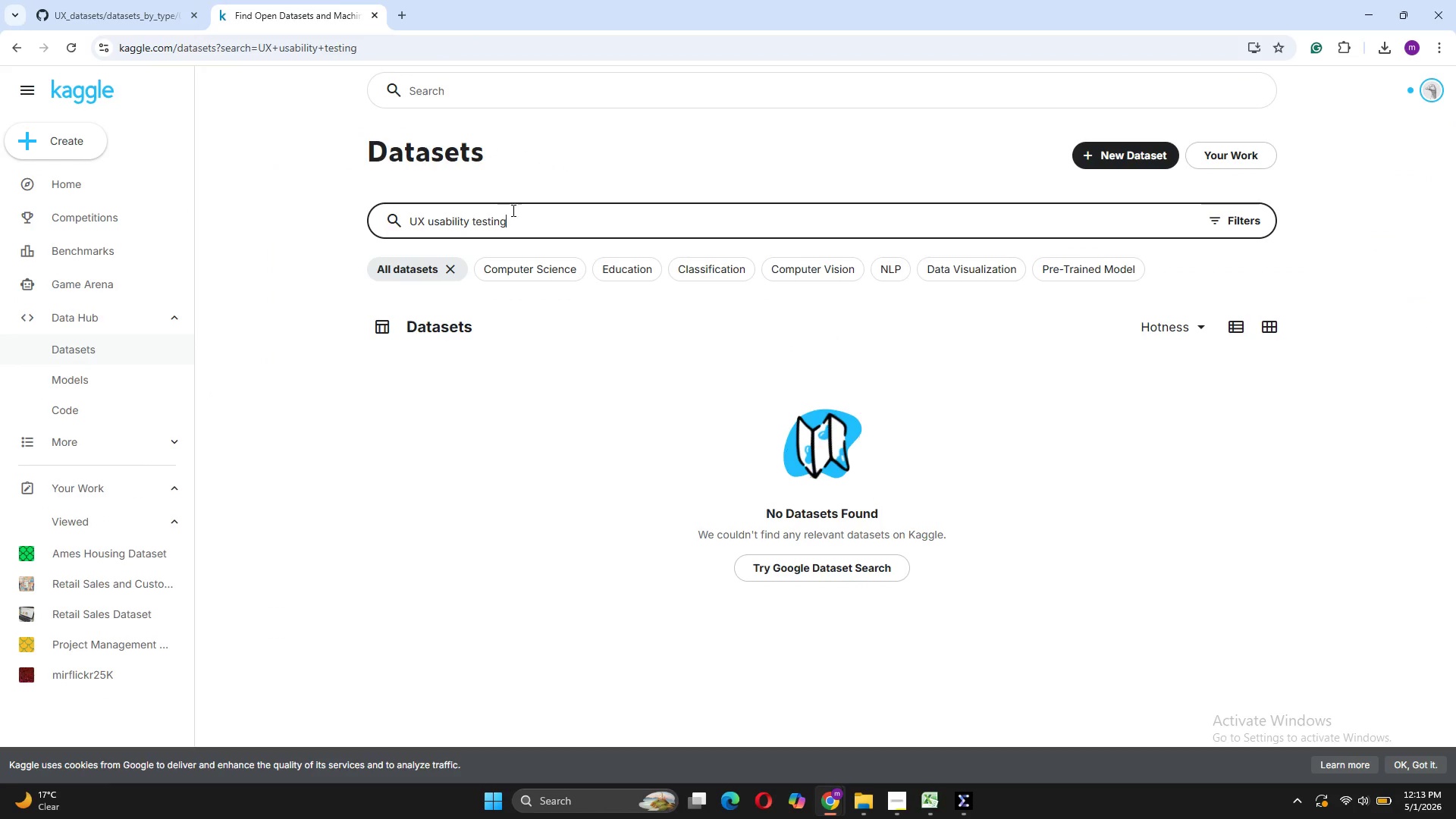 
left_click_drag(start_coordinate=[515, 221], to_coordinate=[431, 222])
 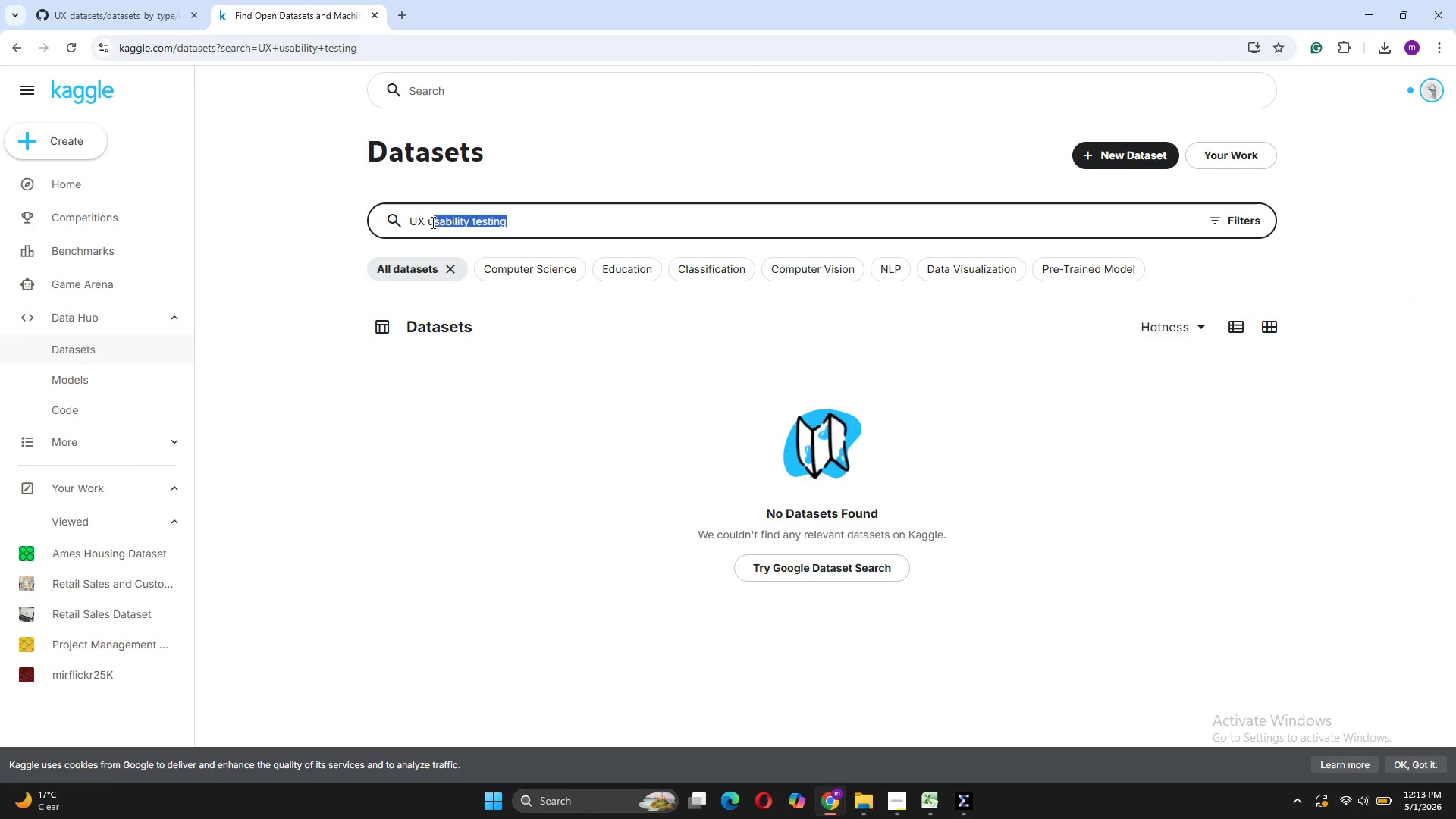 
key(Backspace)
 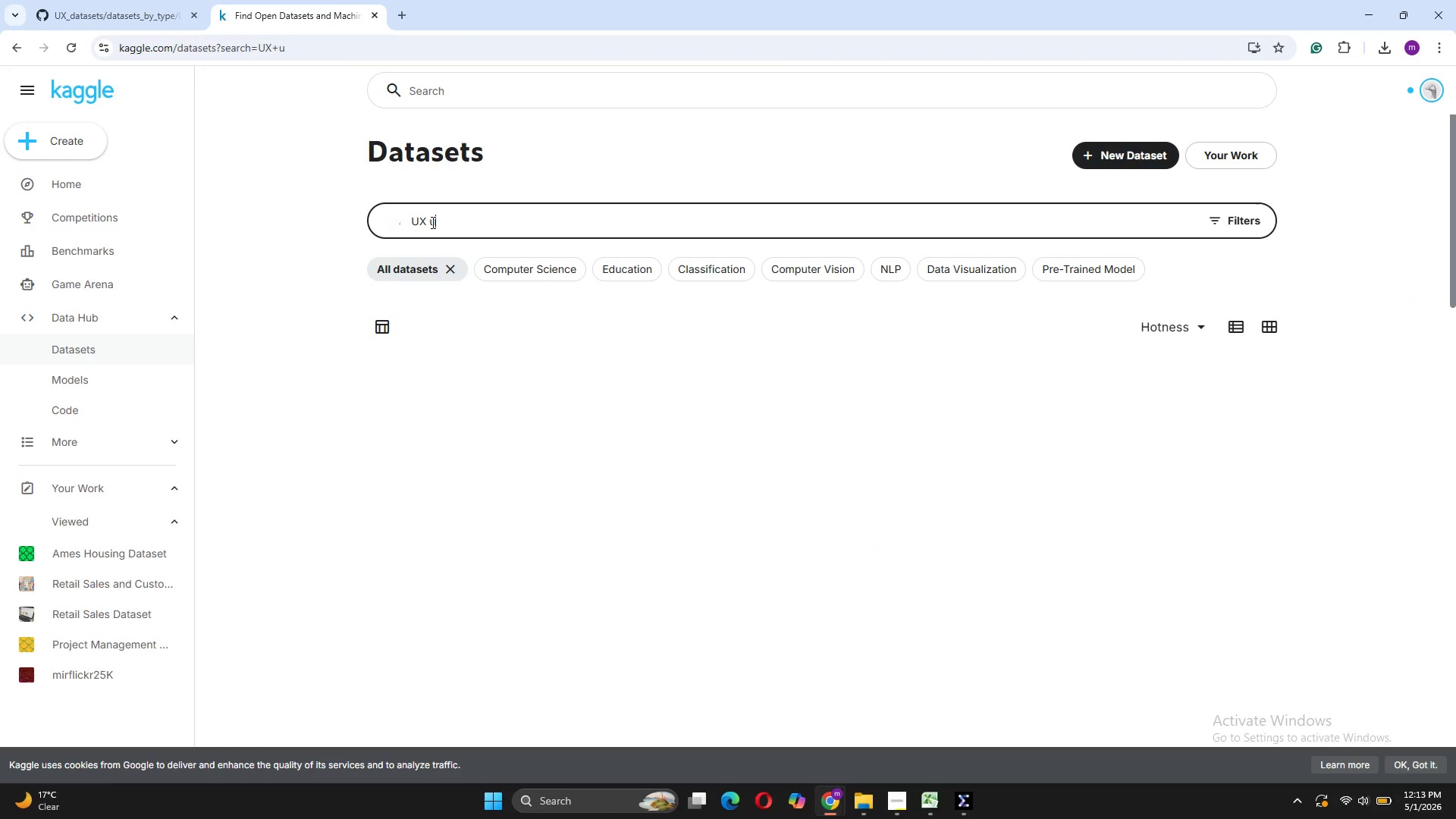 
key(Backspace)
 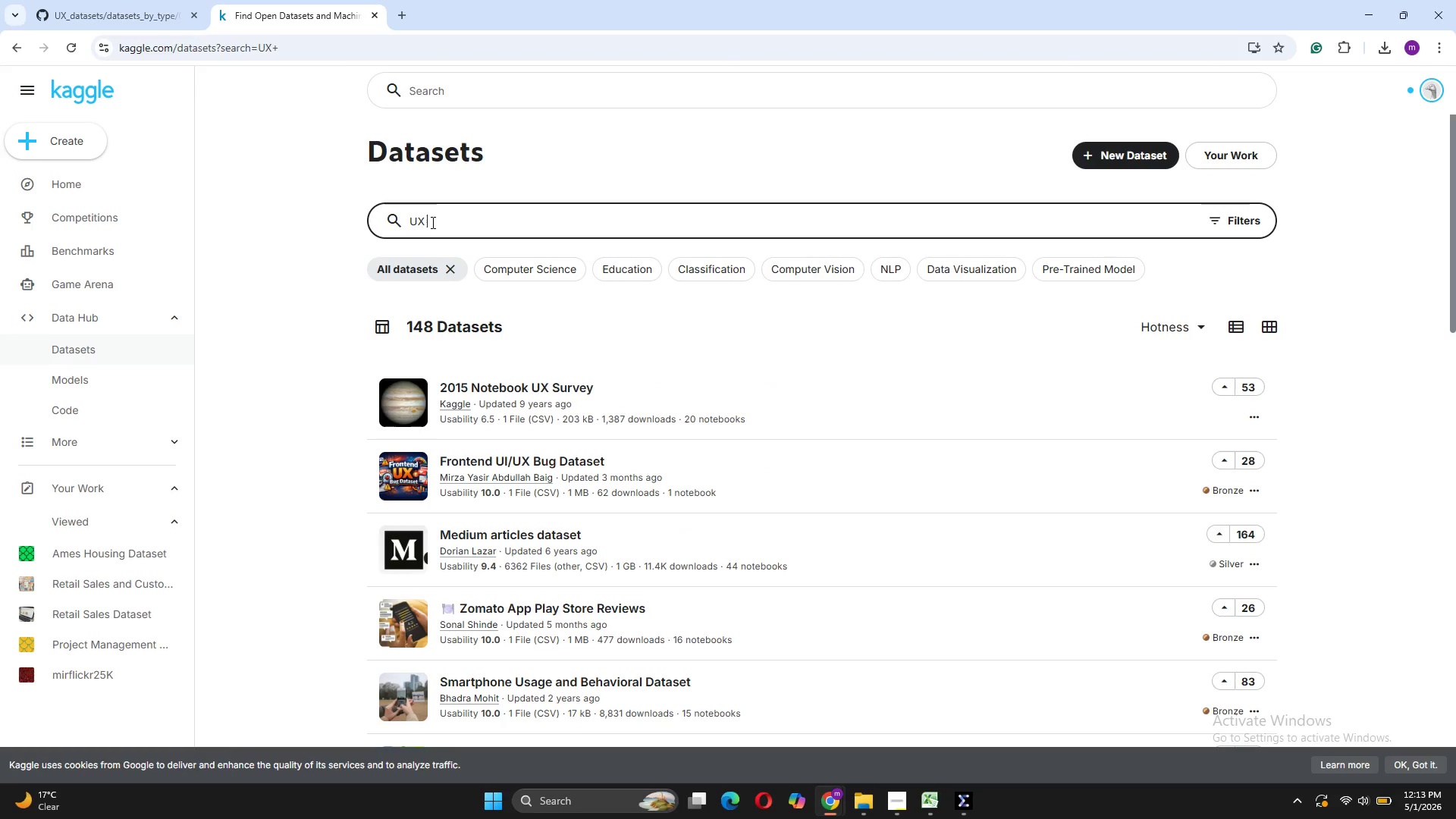 
wait(8.02)
 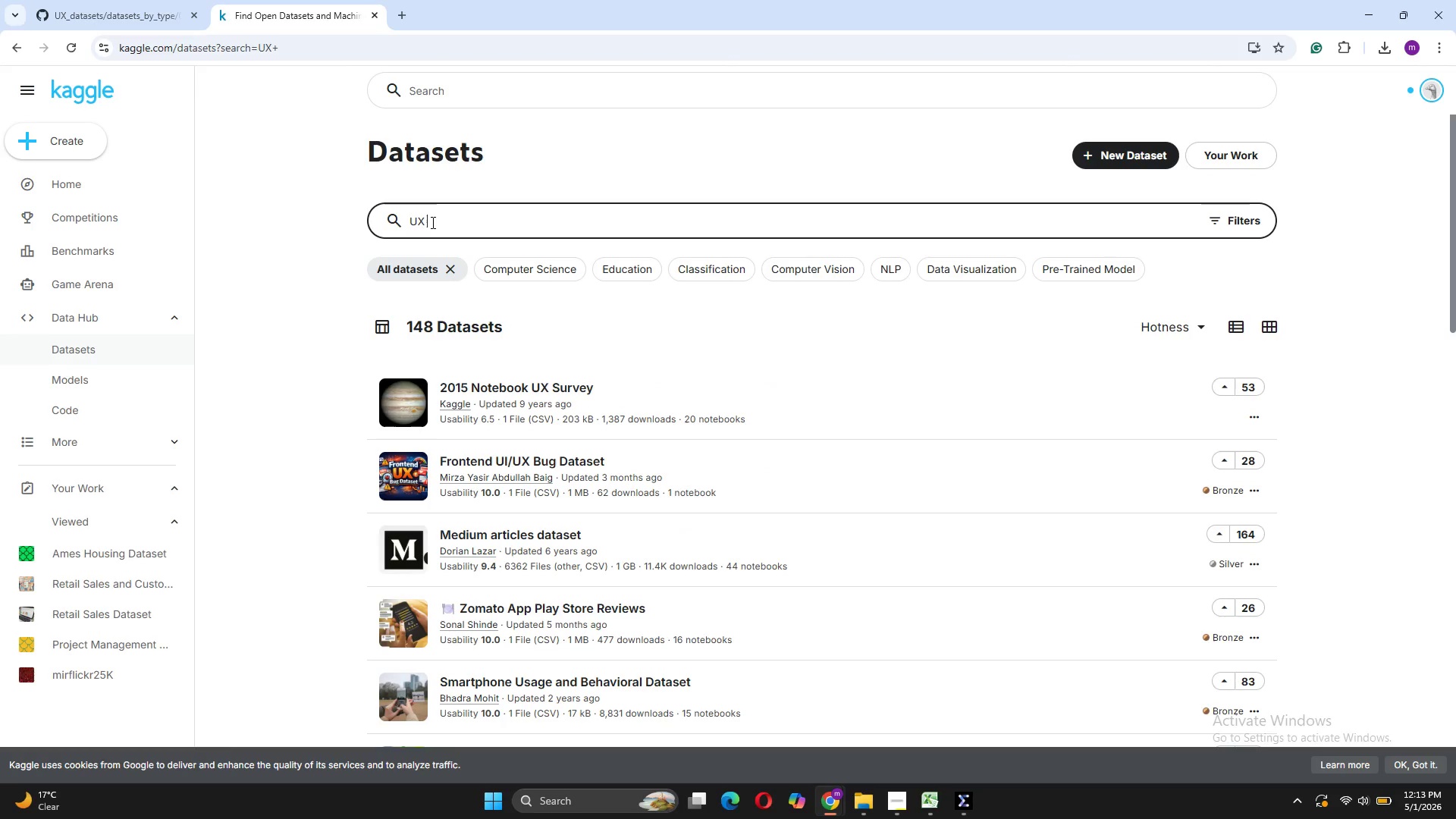 
scroll: coordinate [588, 563], scroll_direction: down, amount: 5.0
 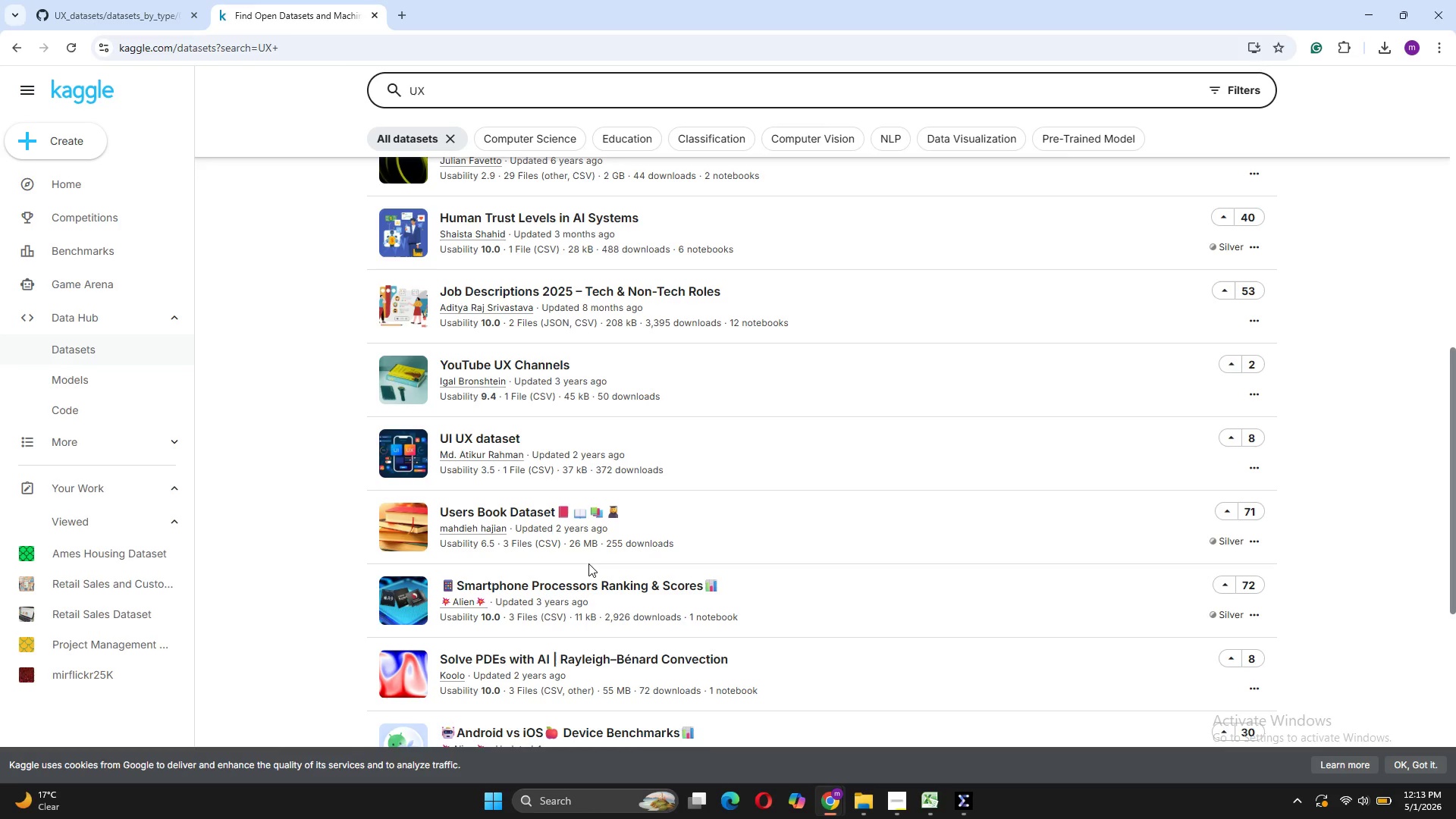 
wait(13.63)
 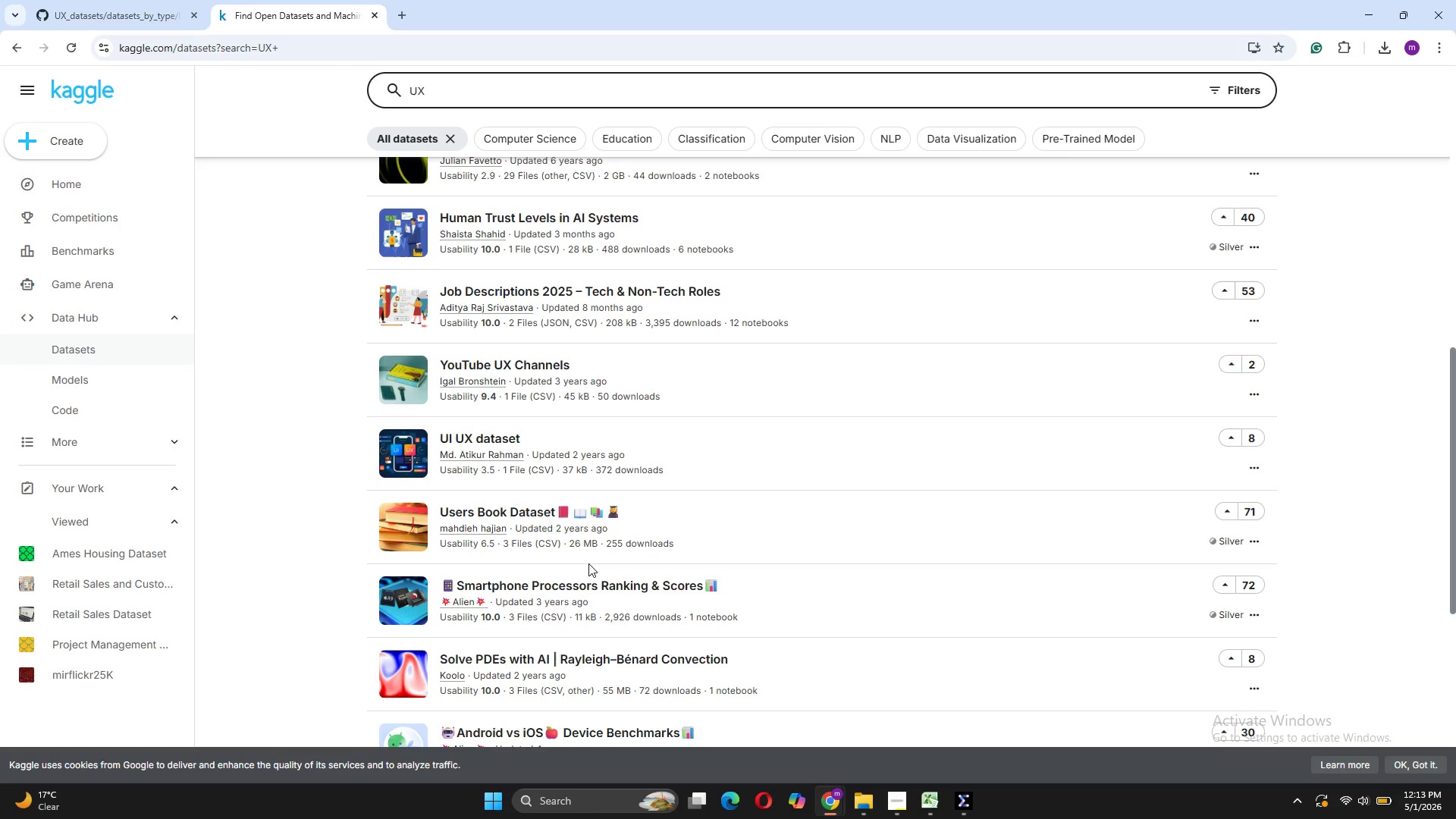 
left_click([904, 796])